 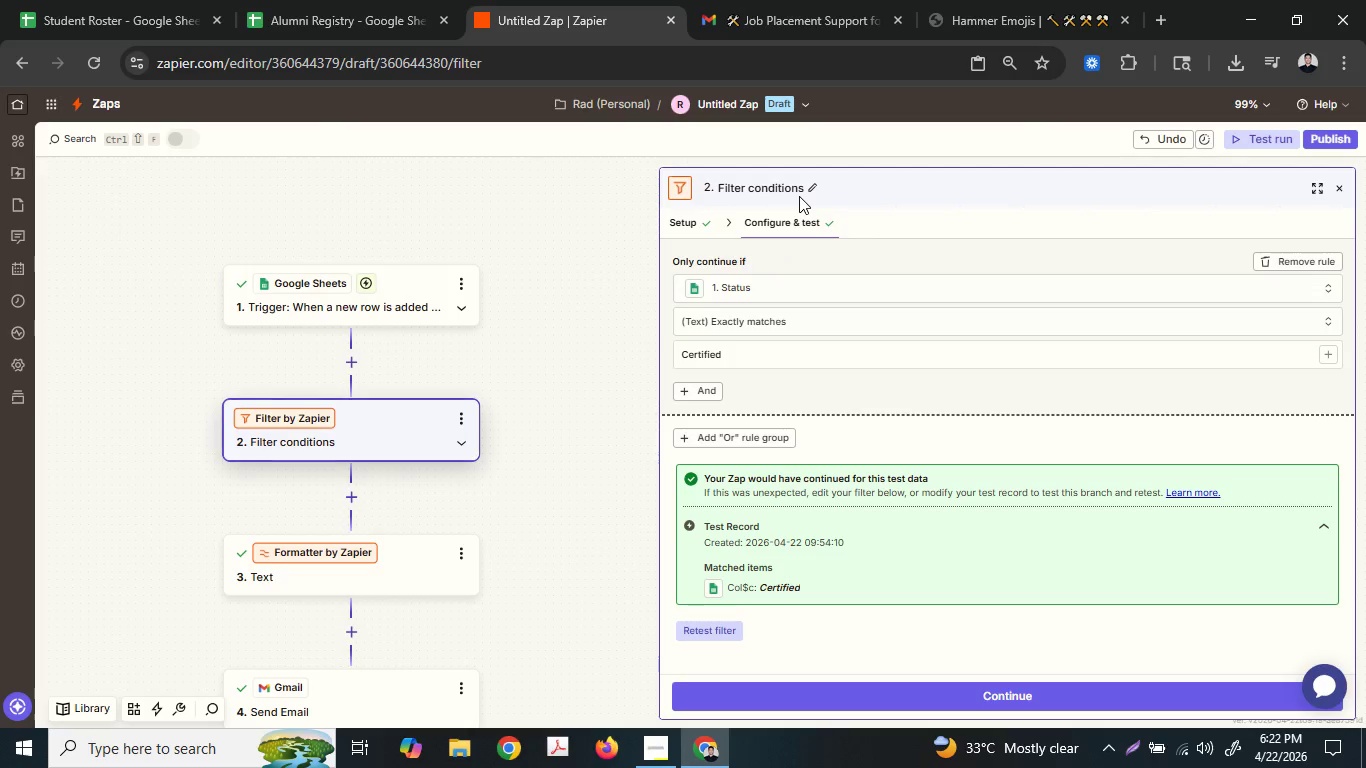 
type(Onl)
 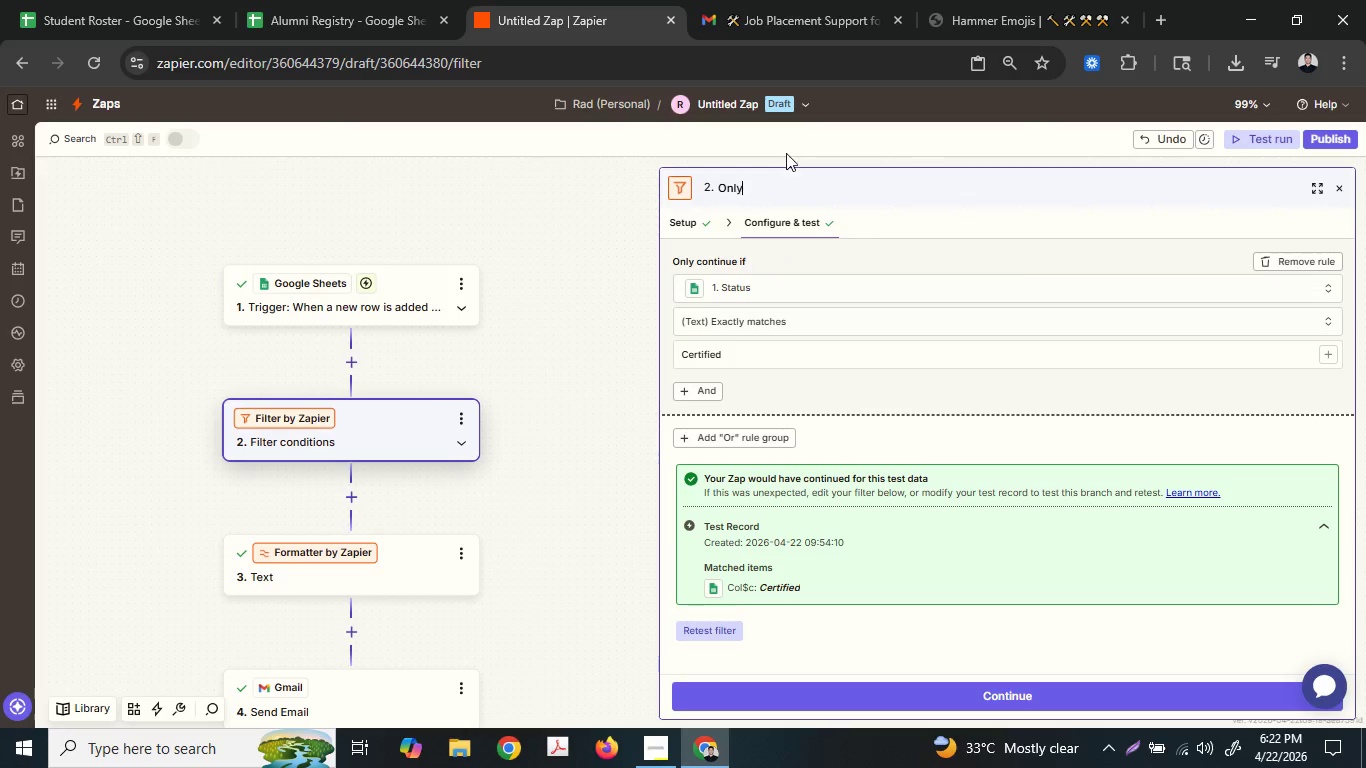 
type(y continue if the S)
 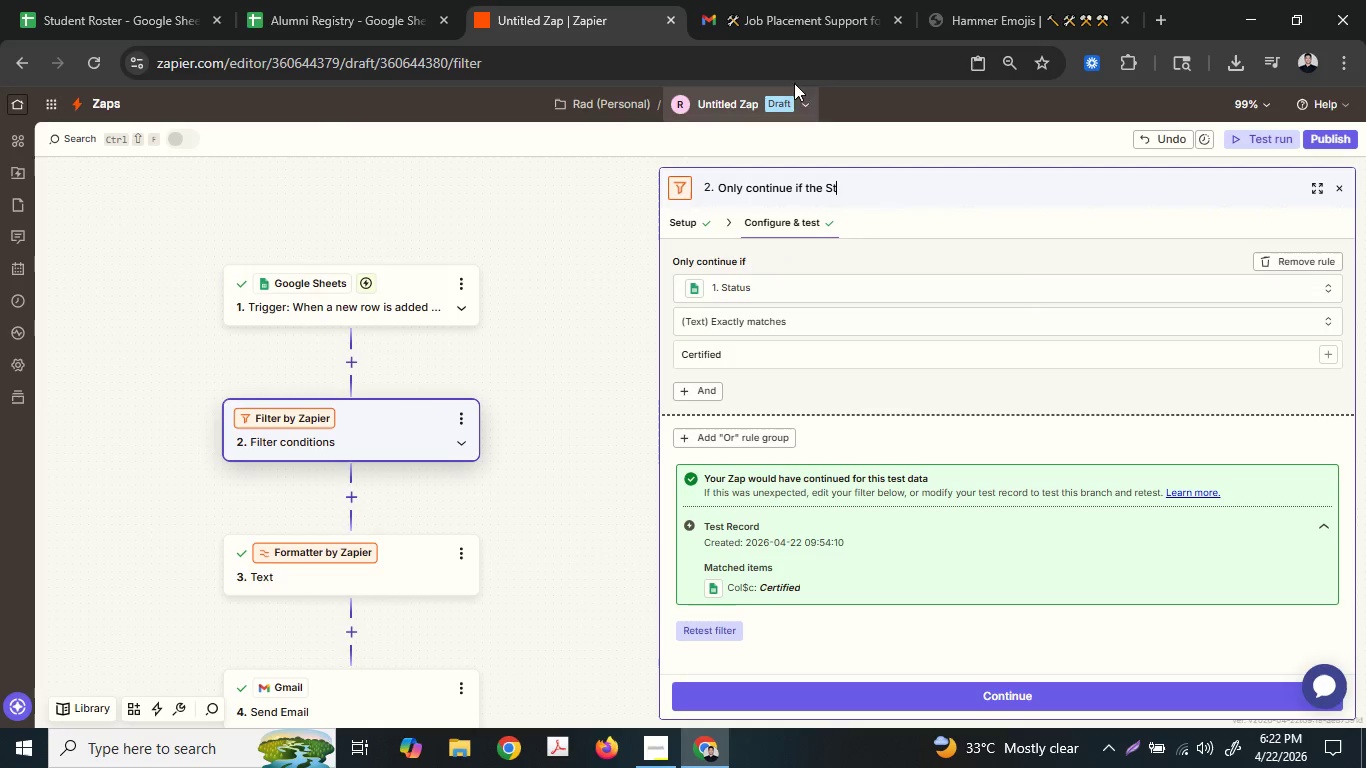 
type(tatus coli)
key(Backspace)
type(umn)
 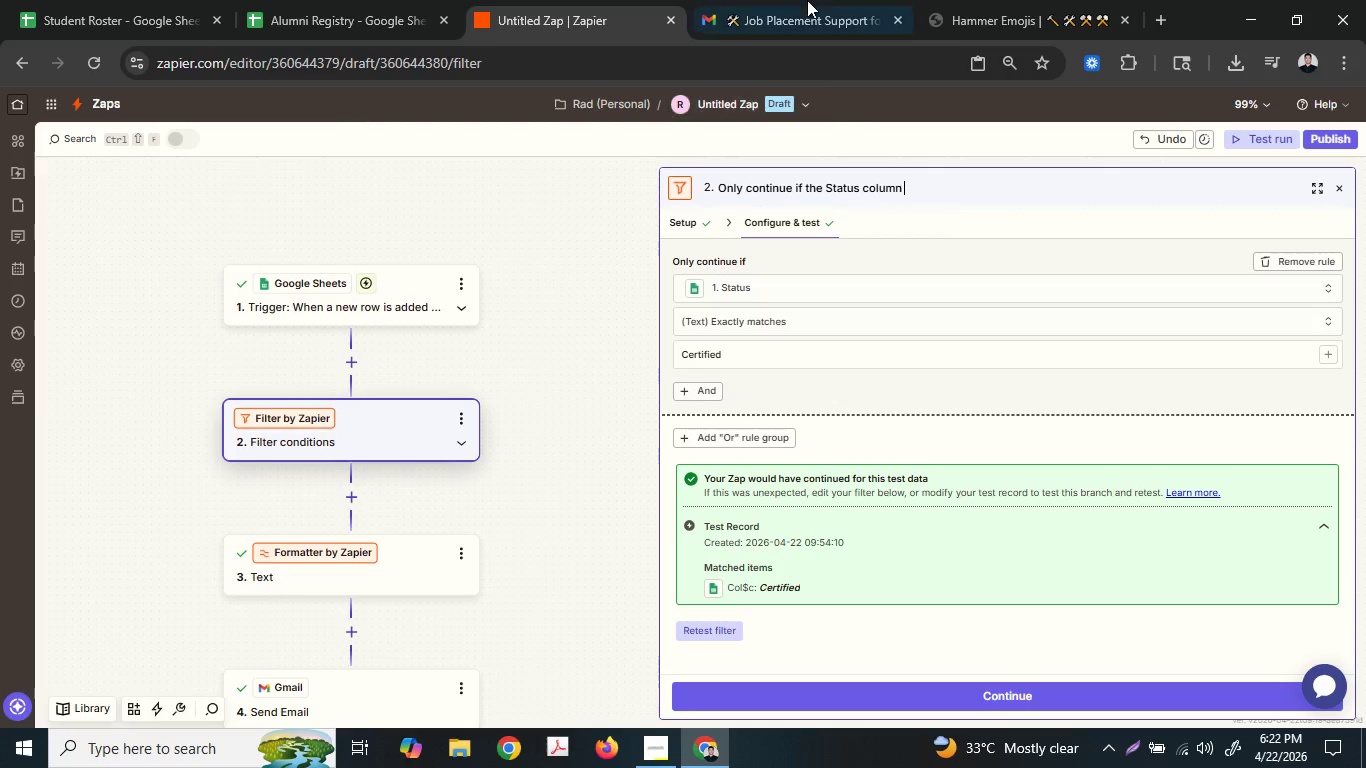 
type( is)
key(Backspace)
key(Backspace)
type(exactlu )
key(Backspace)
key(Backspace)
type(y)
 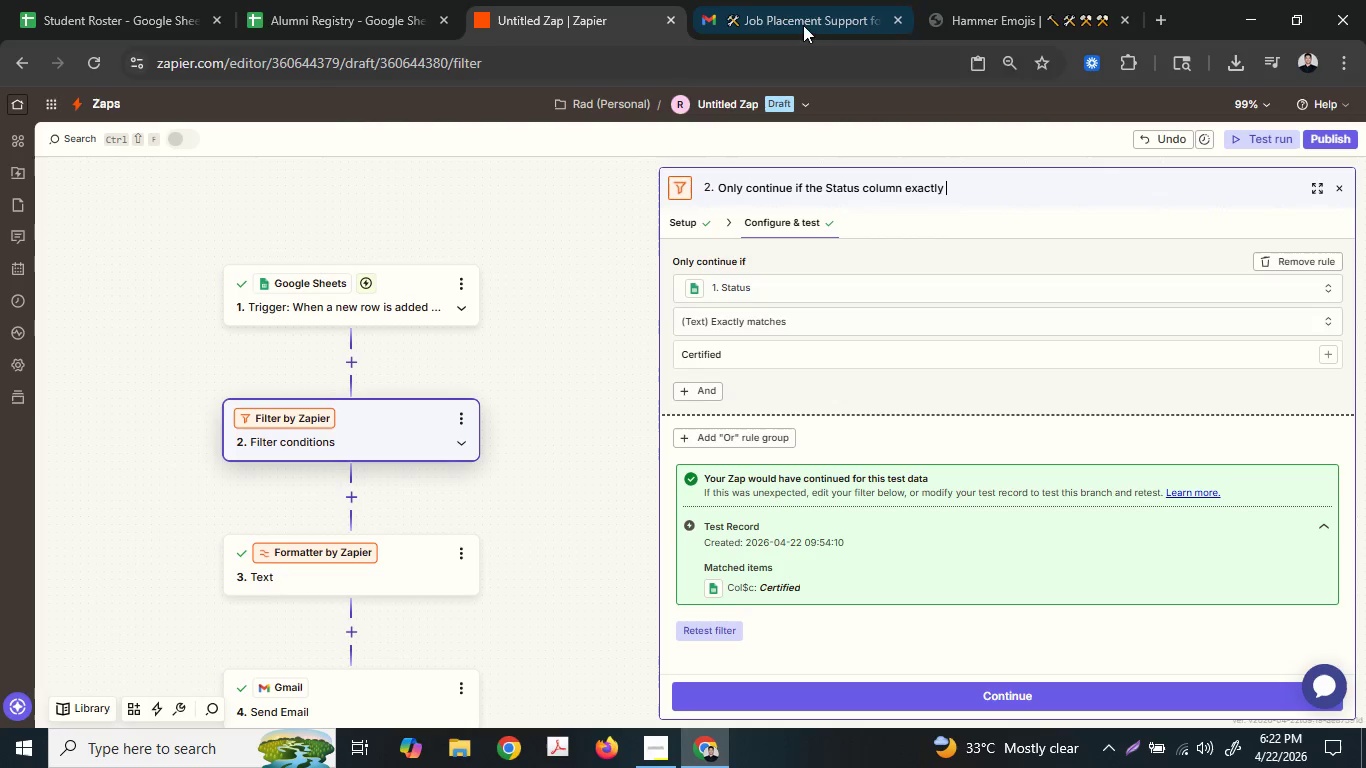 
type( matches Cert)
 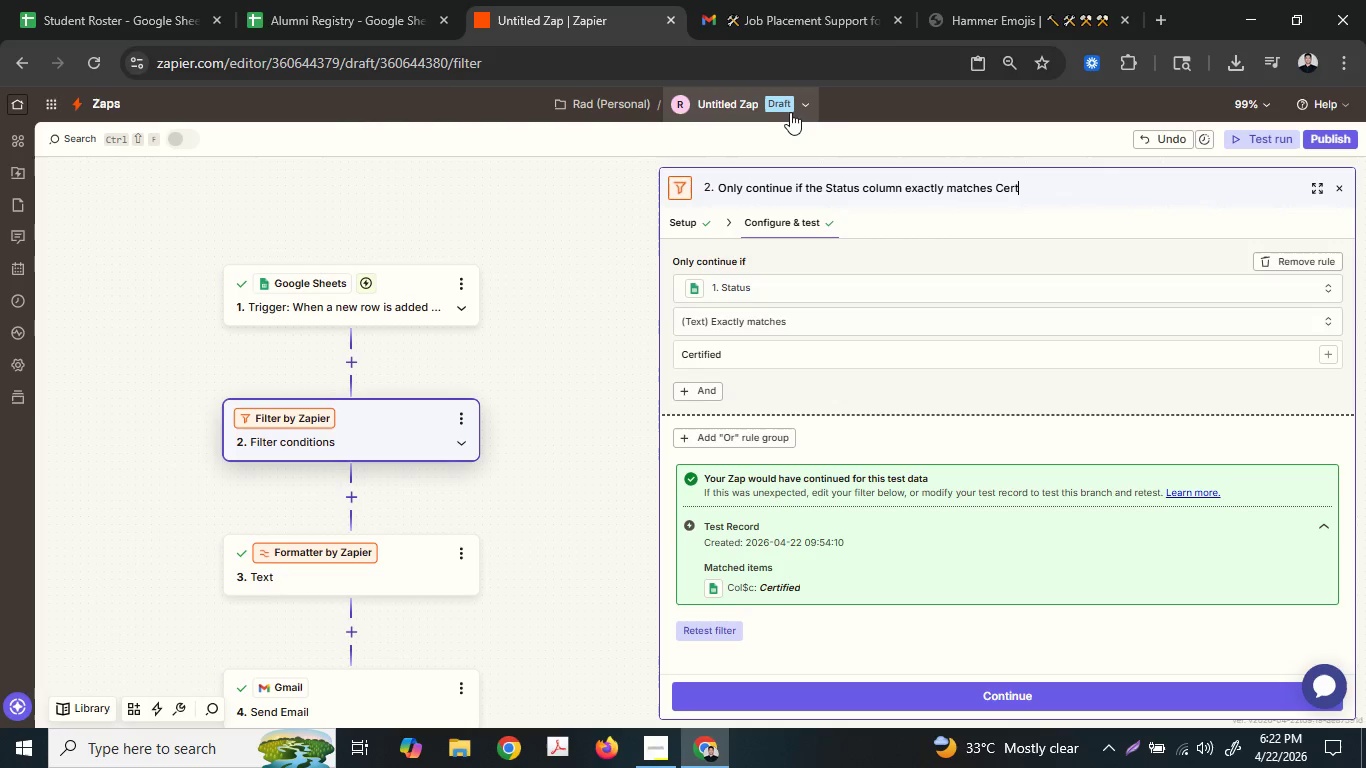 
type(ific)
key(Backspace)
key(Backspace)
type(e)
key(Backspace)
type(ied.)
 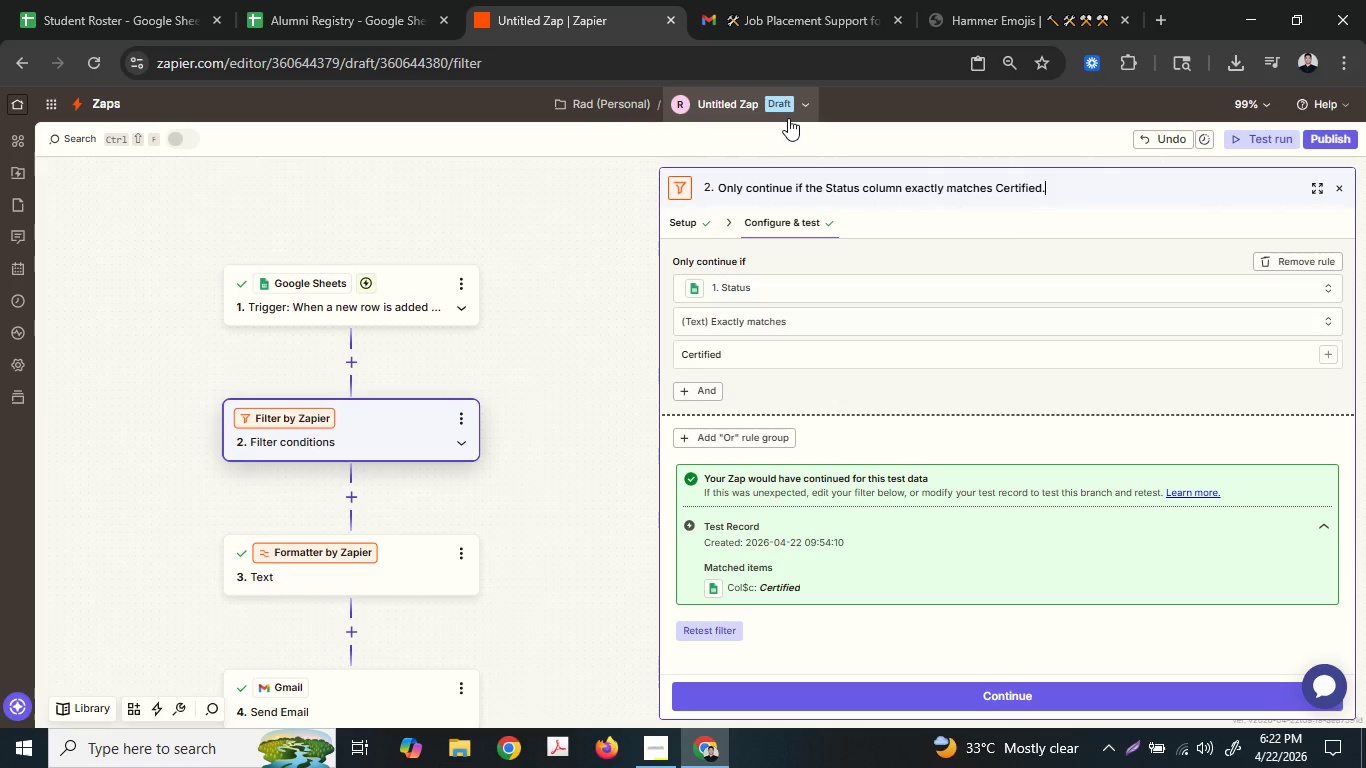 
key(Enter)
 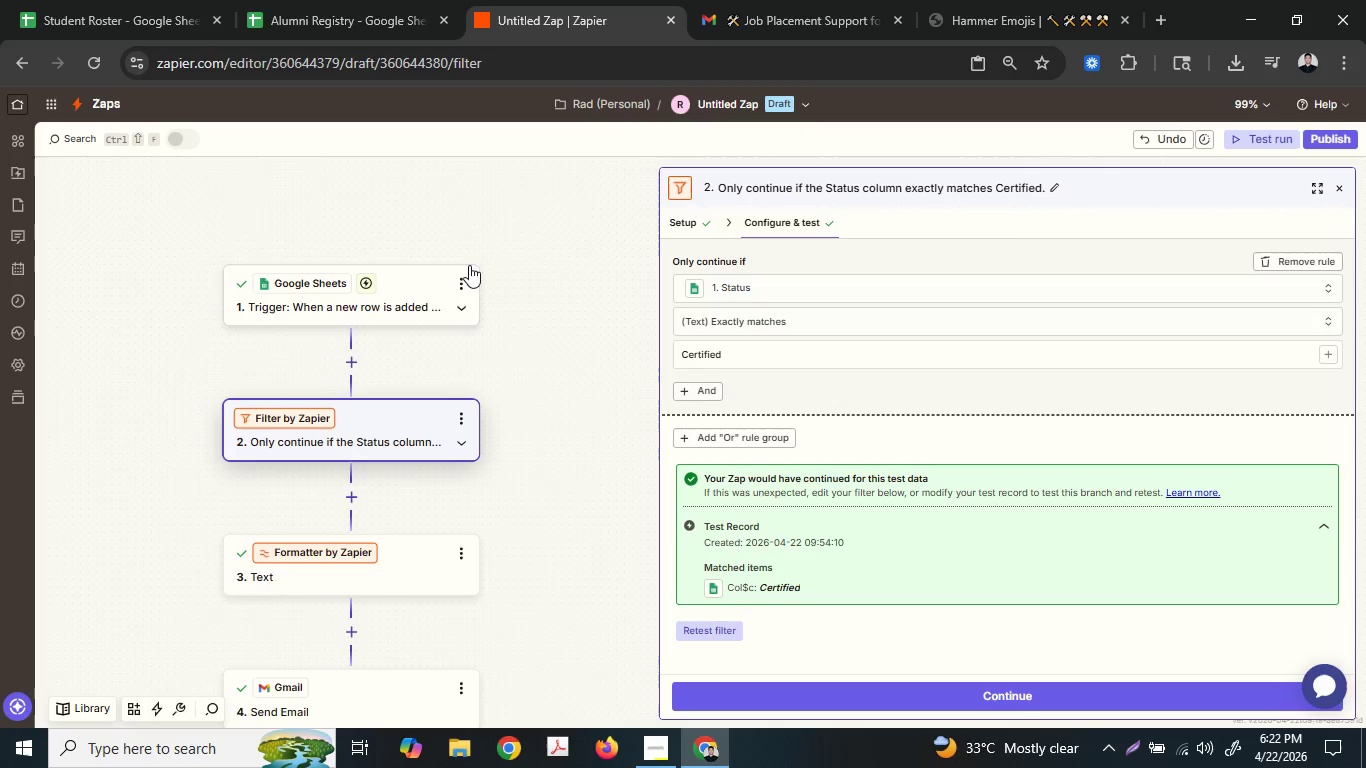 
left_click([424, 286])
 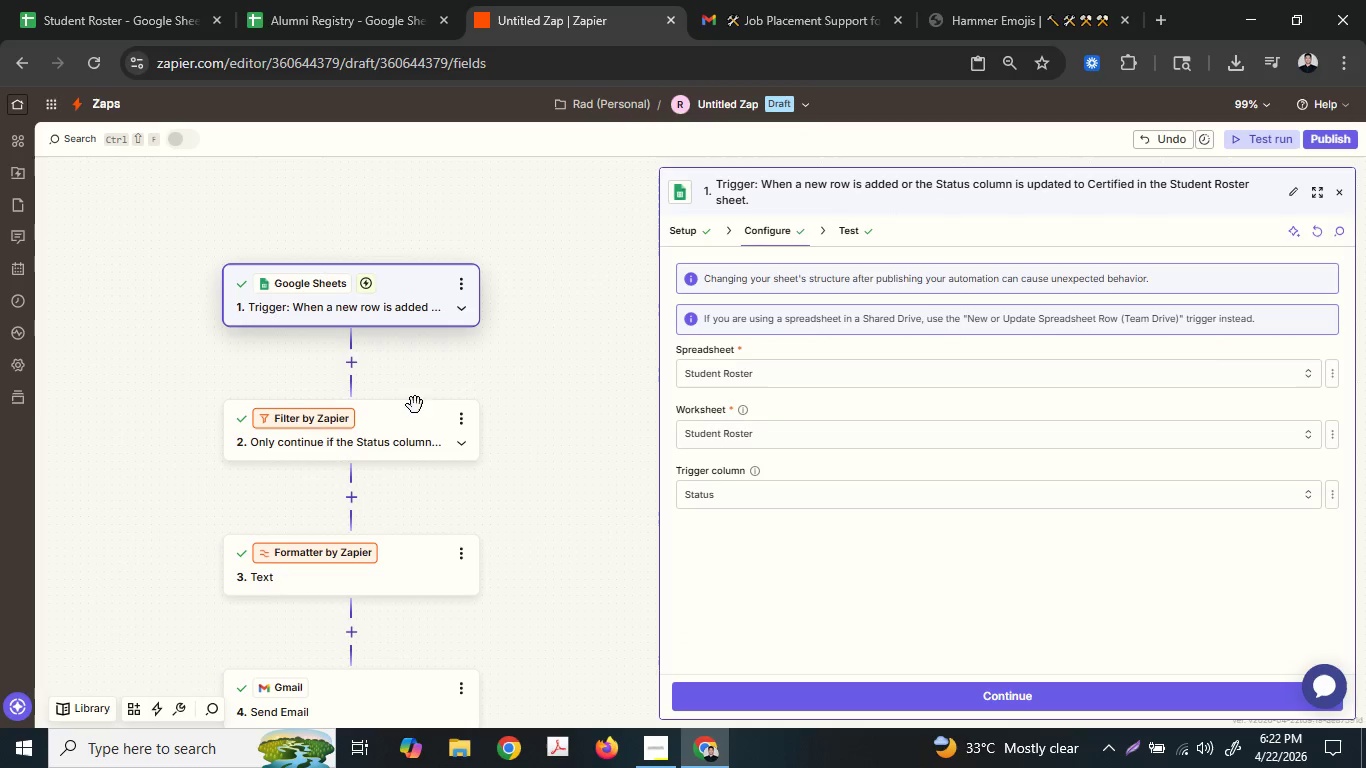 
left_click([350, 559])
 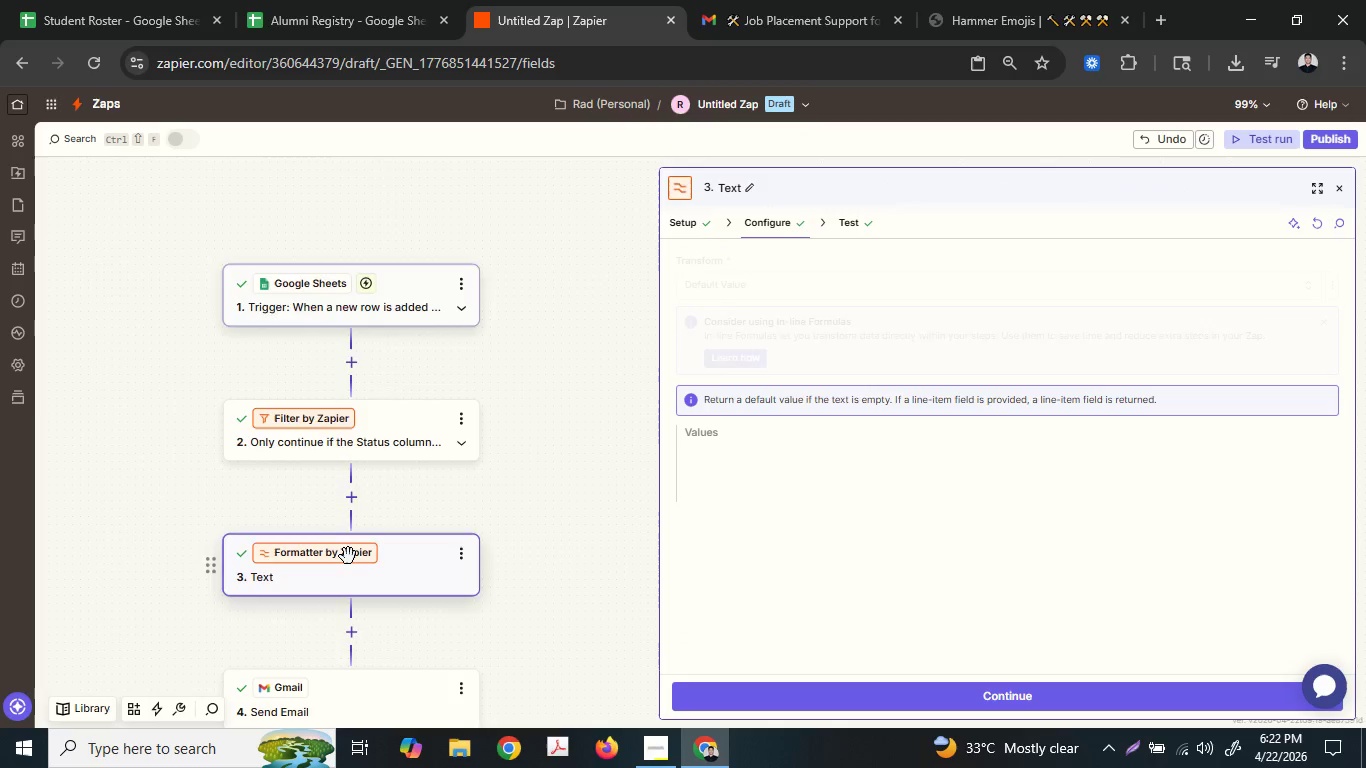 
scroll: coordinate [348, 556], scroll_direction: down, amount: 3.0
 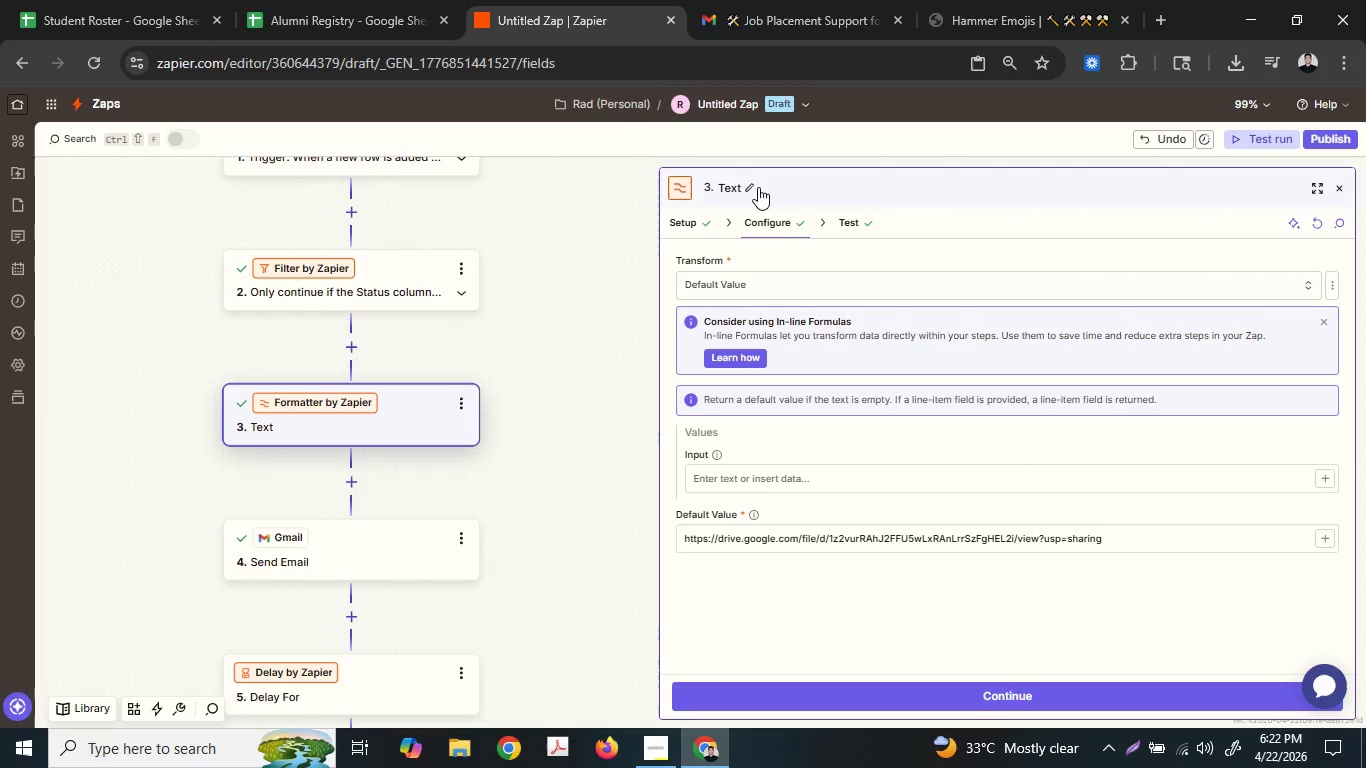 
left_click([758, 187])
 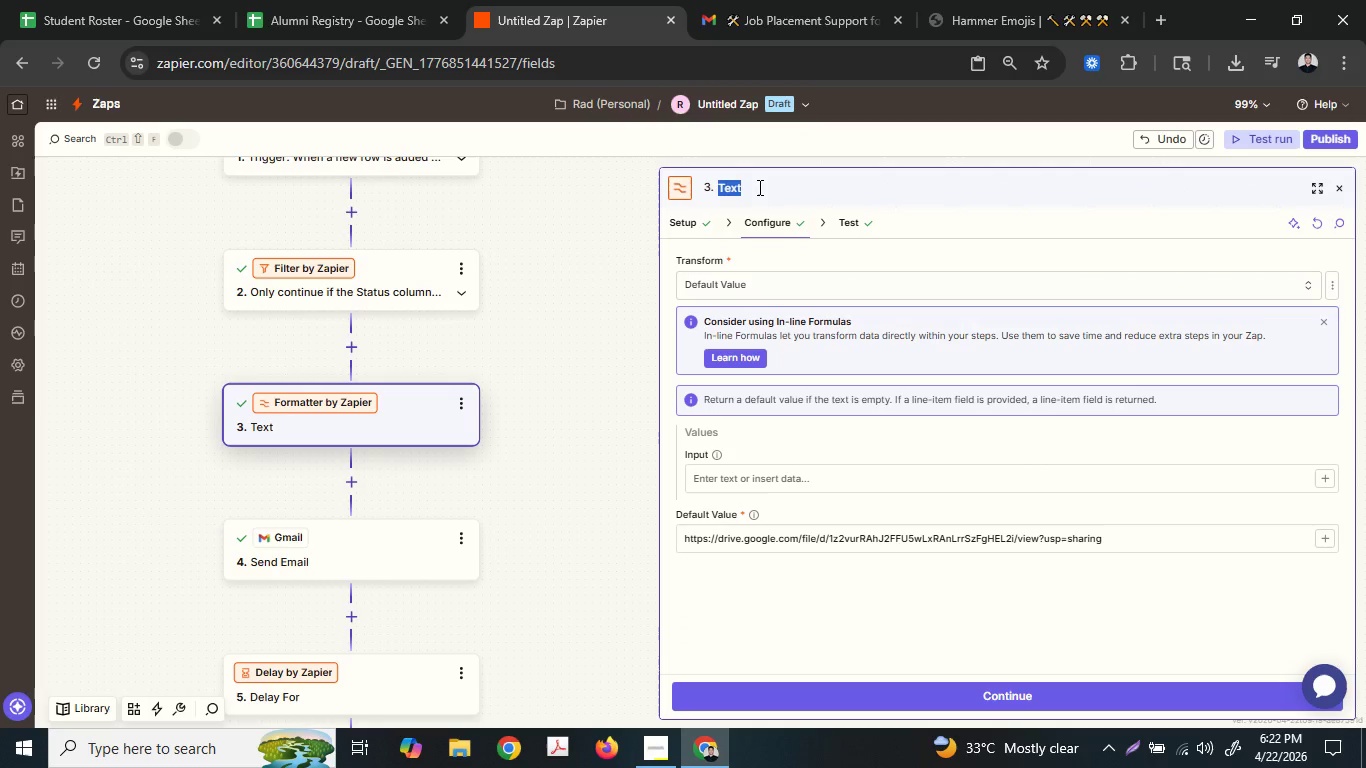 
type(For)
 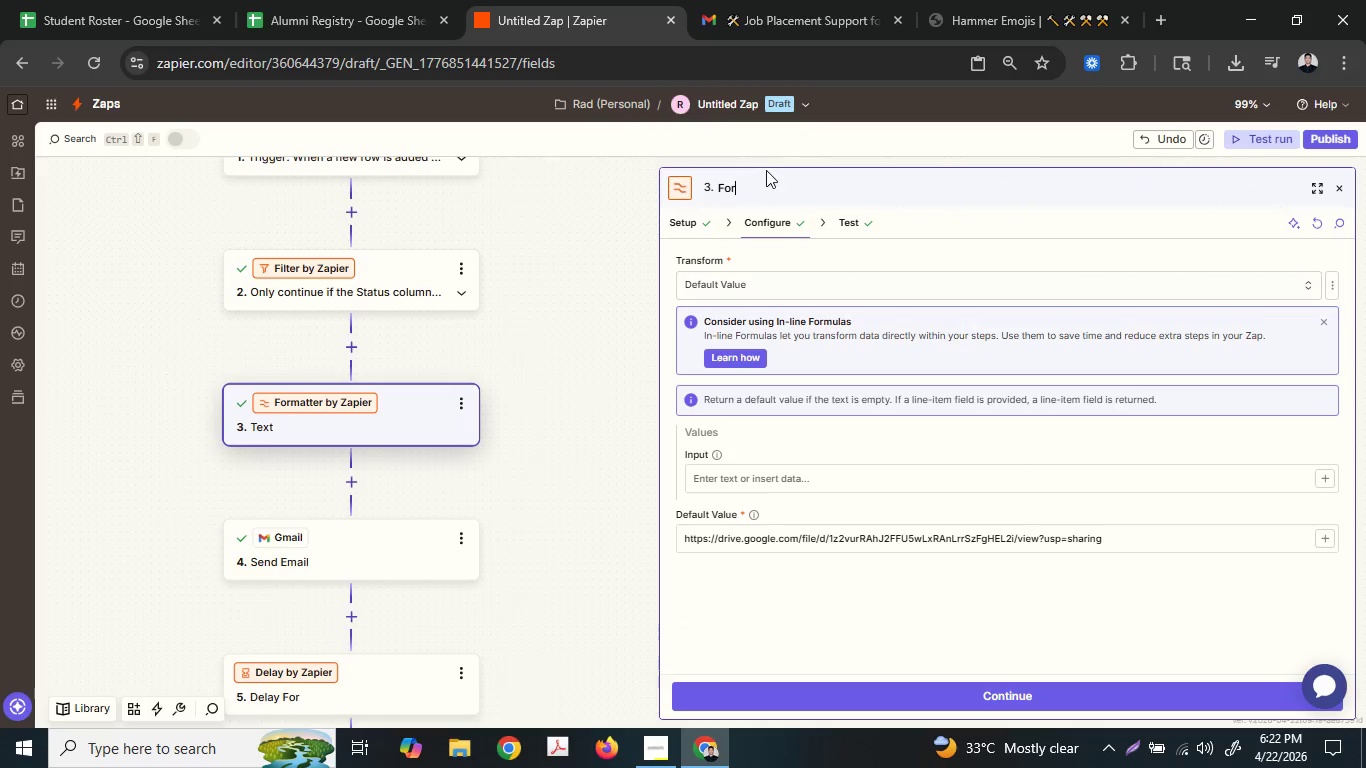 
type(mat the PDF link)
 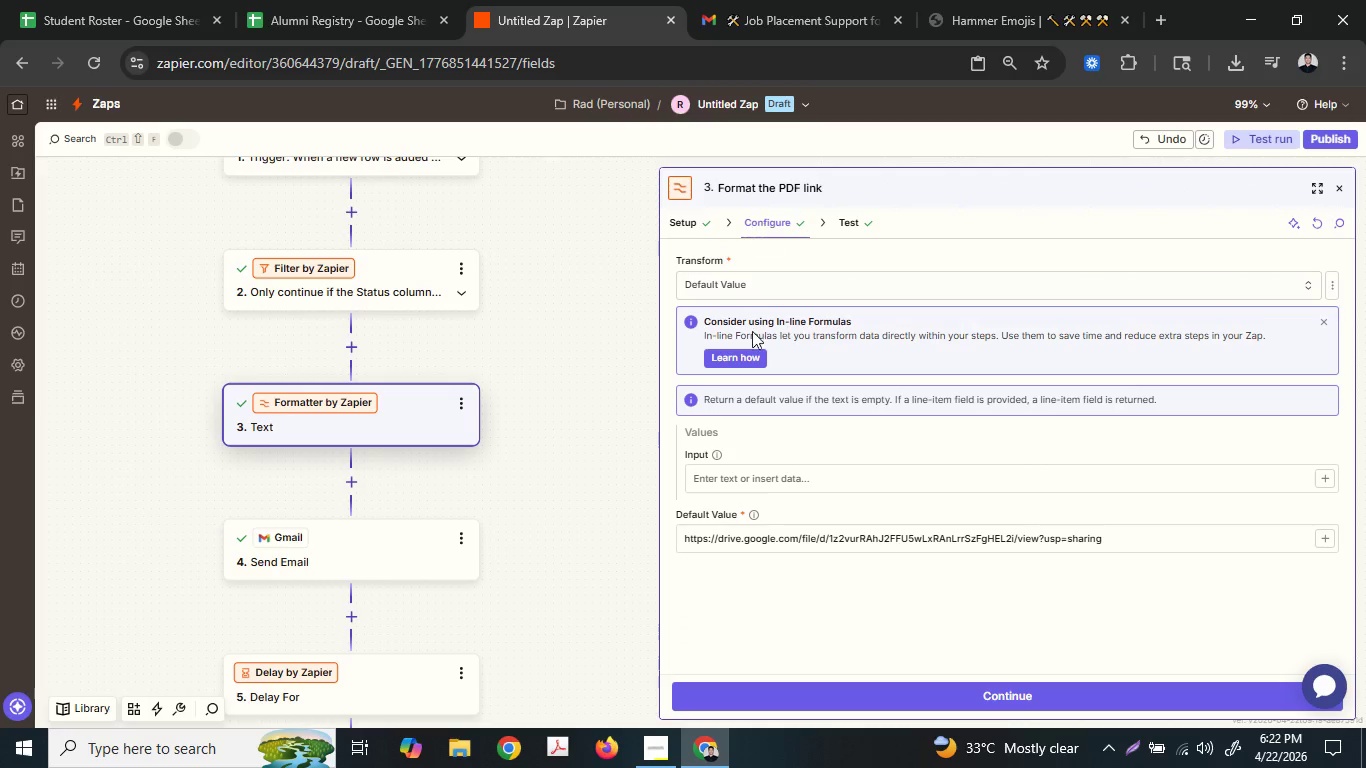 
left_click([641, 759])